 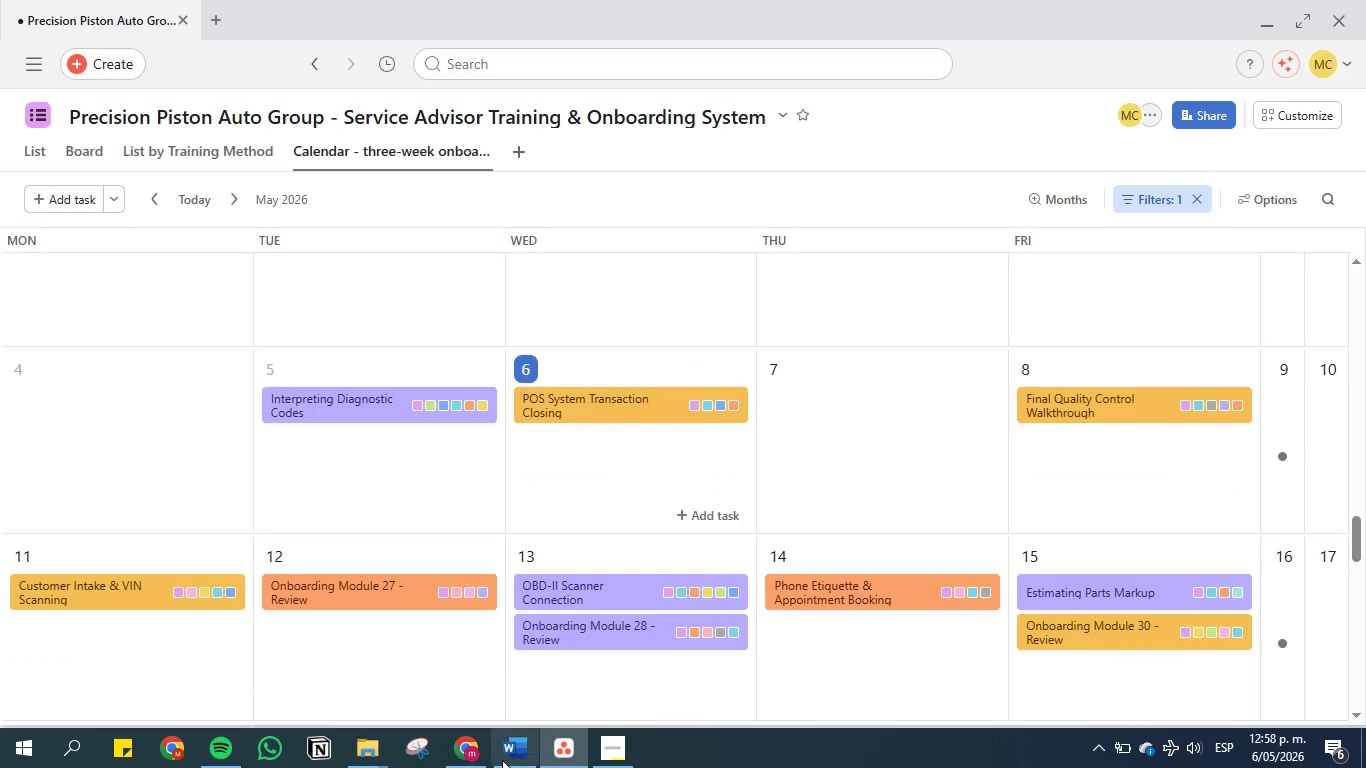 
left_click([473, 741])
 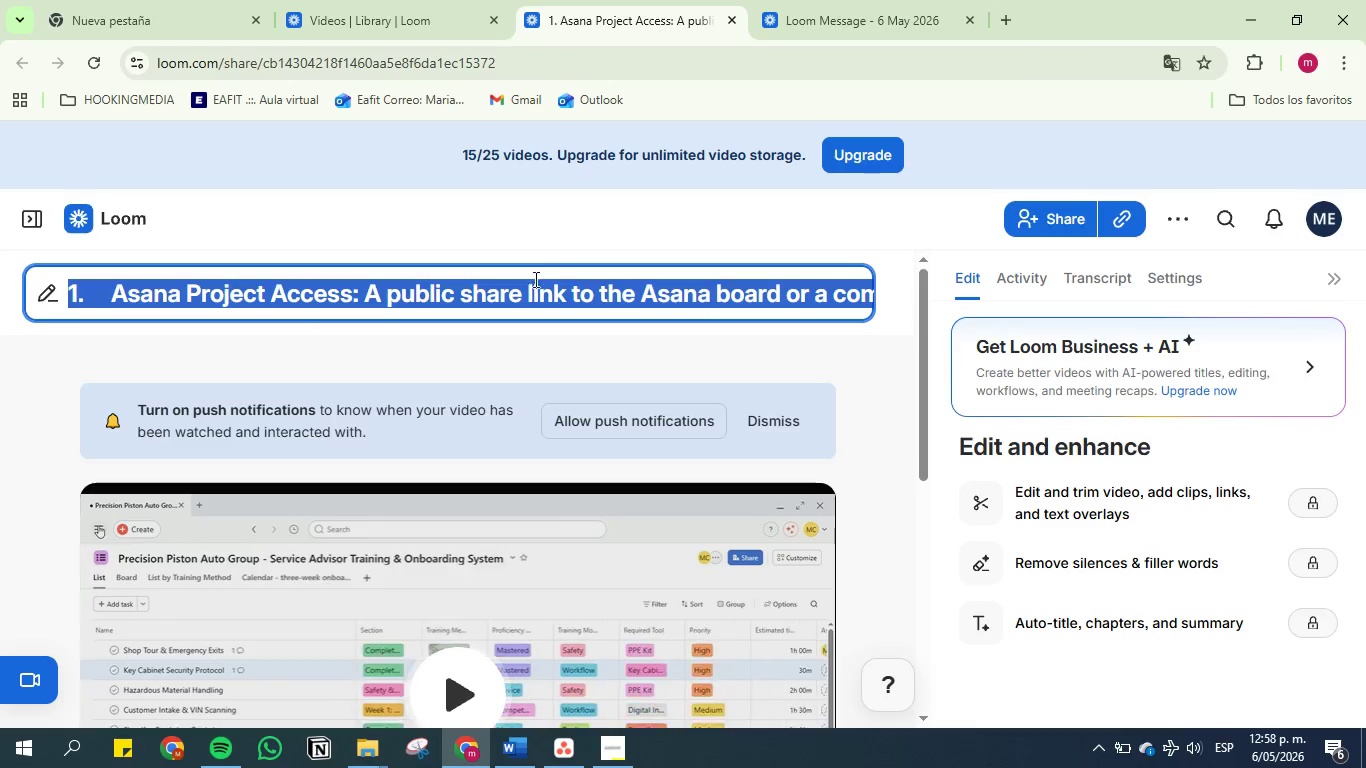 
double_click([534, 291])
 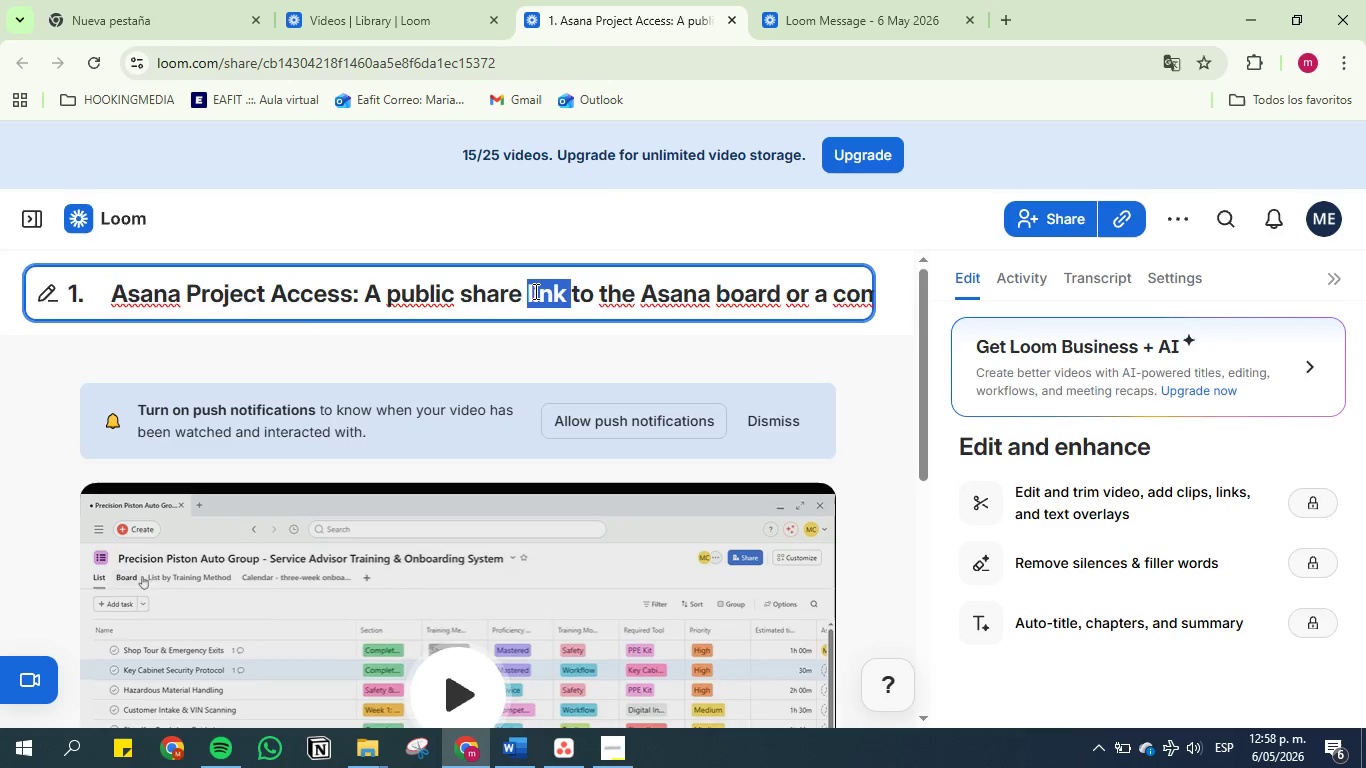 
triple_click([534, 291])
 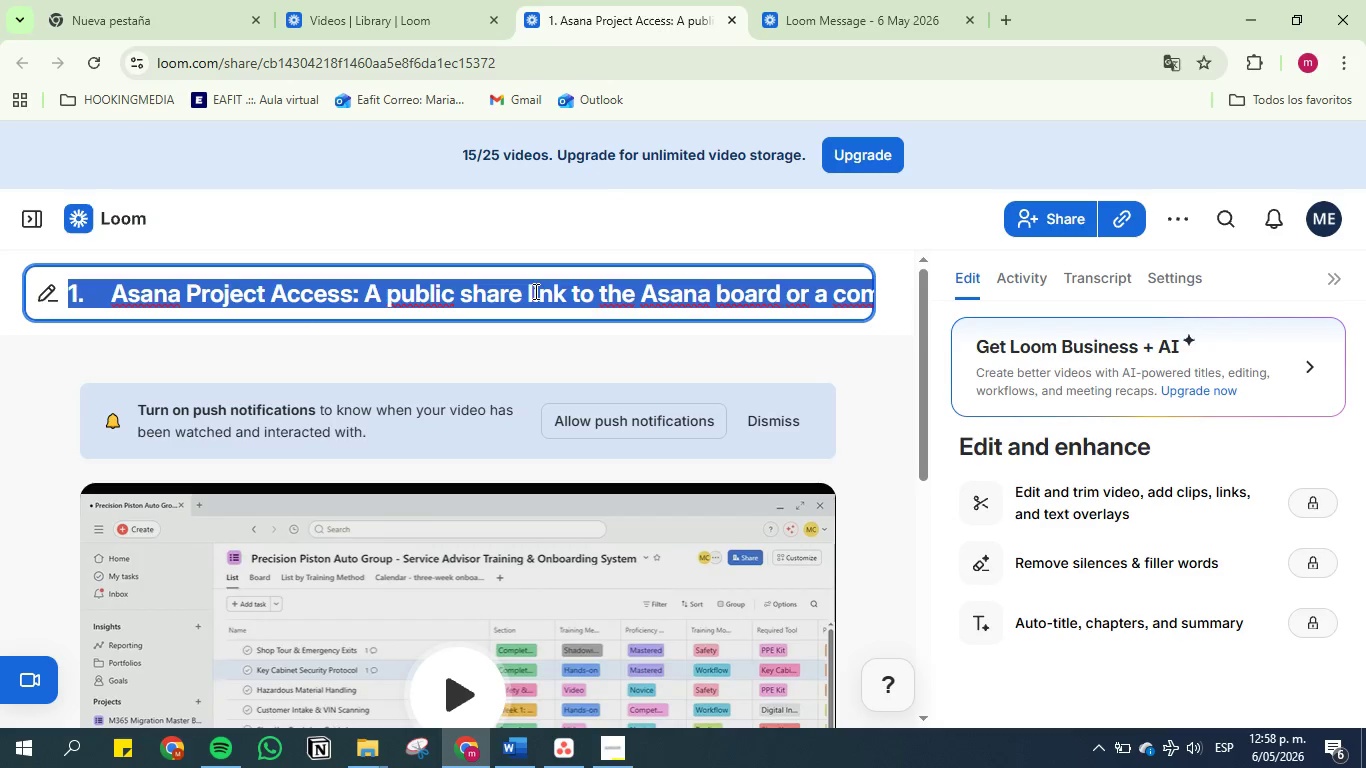 
hold_key(key=ControlLeft, duration=0.56)
 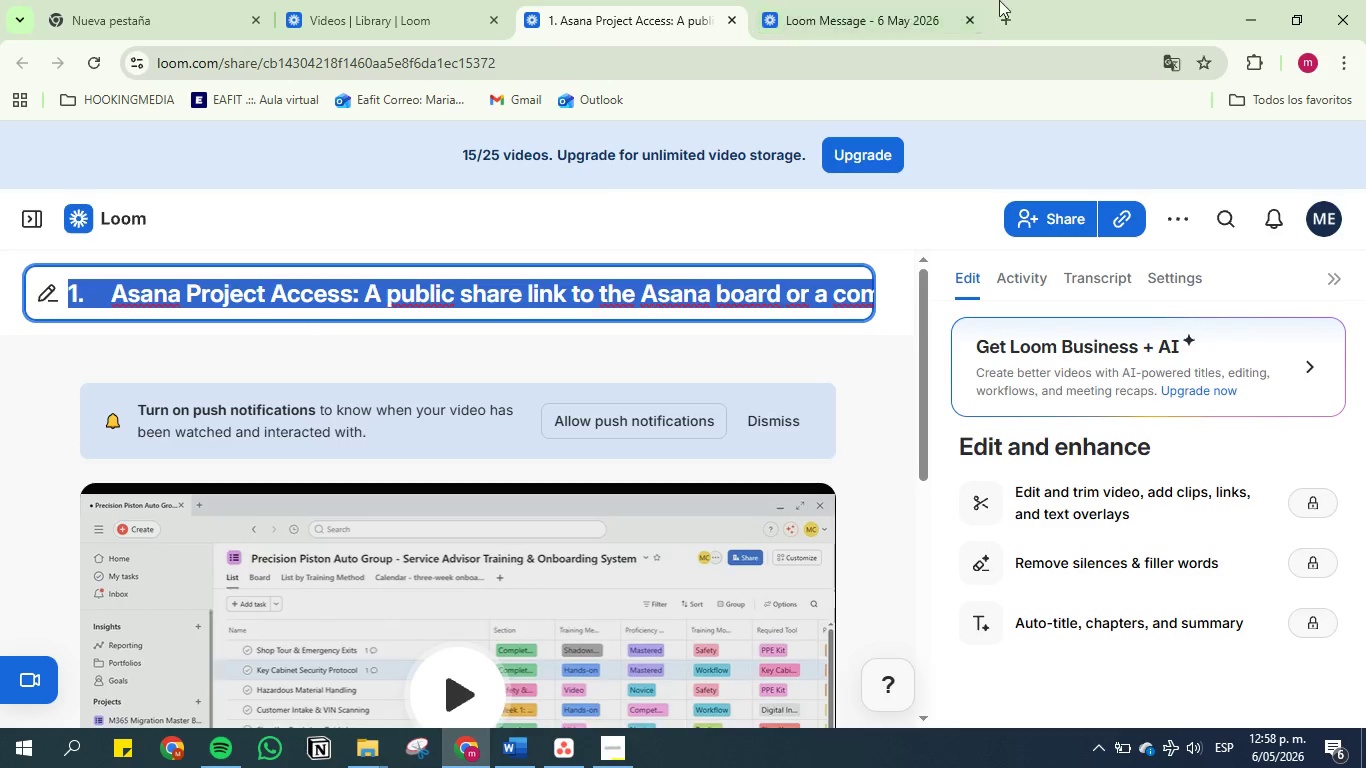 